 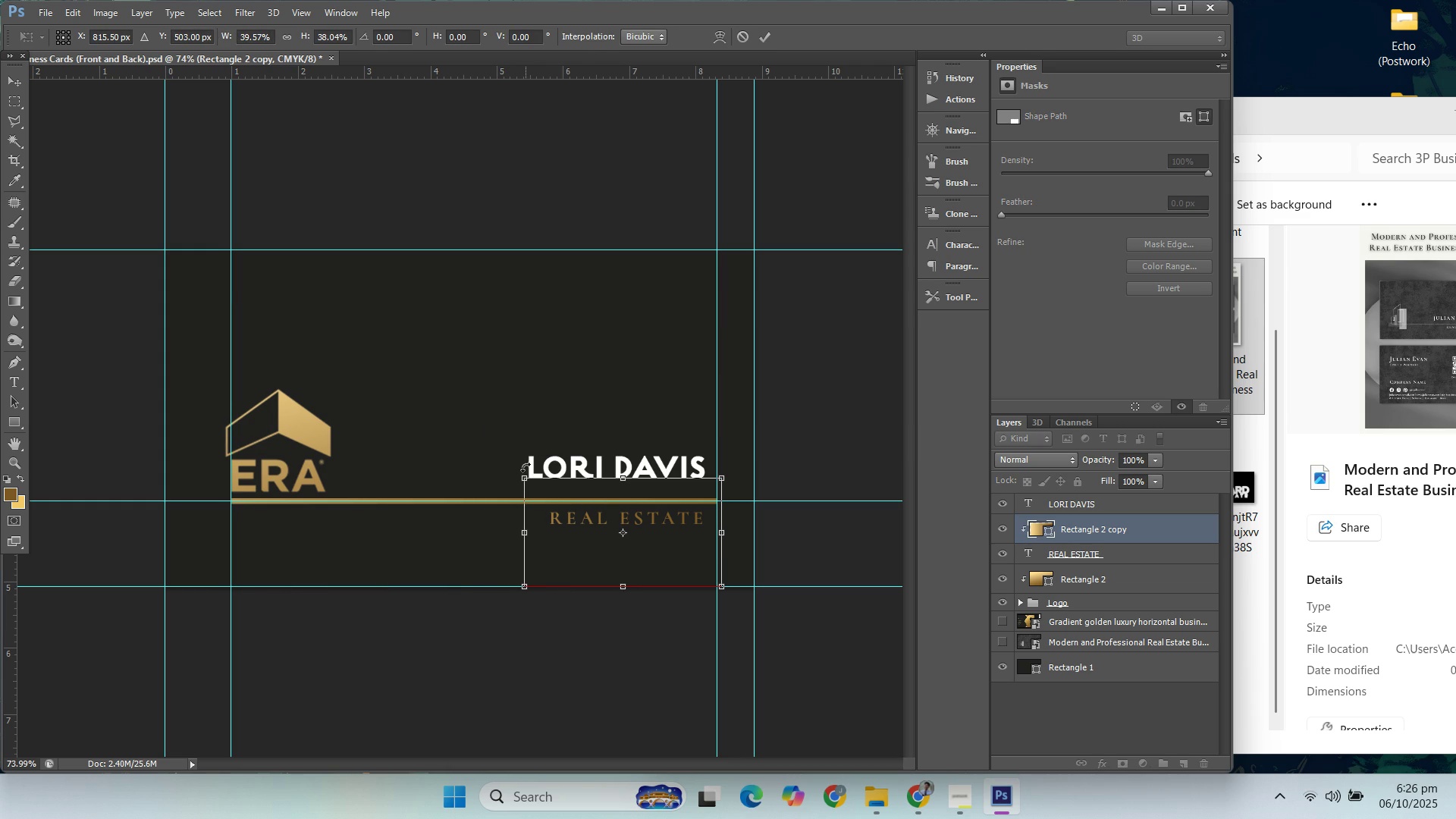 
key(Shift+ShiftLeft)
 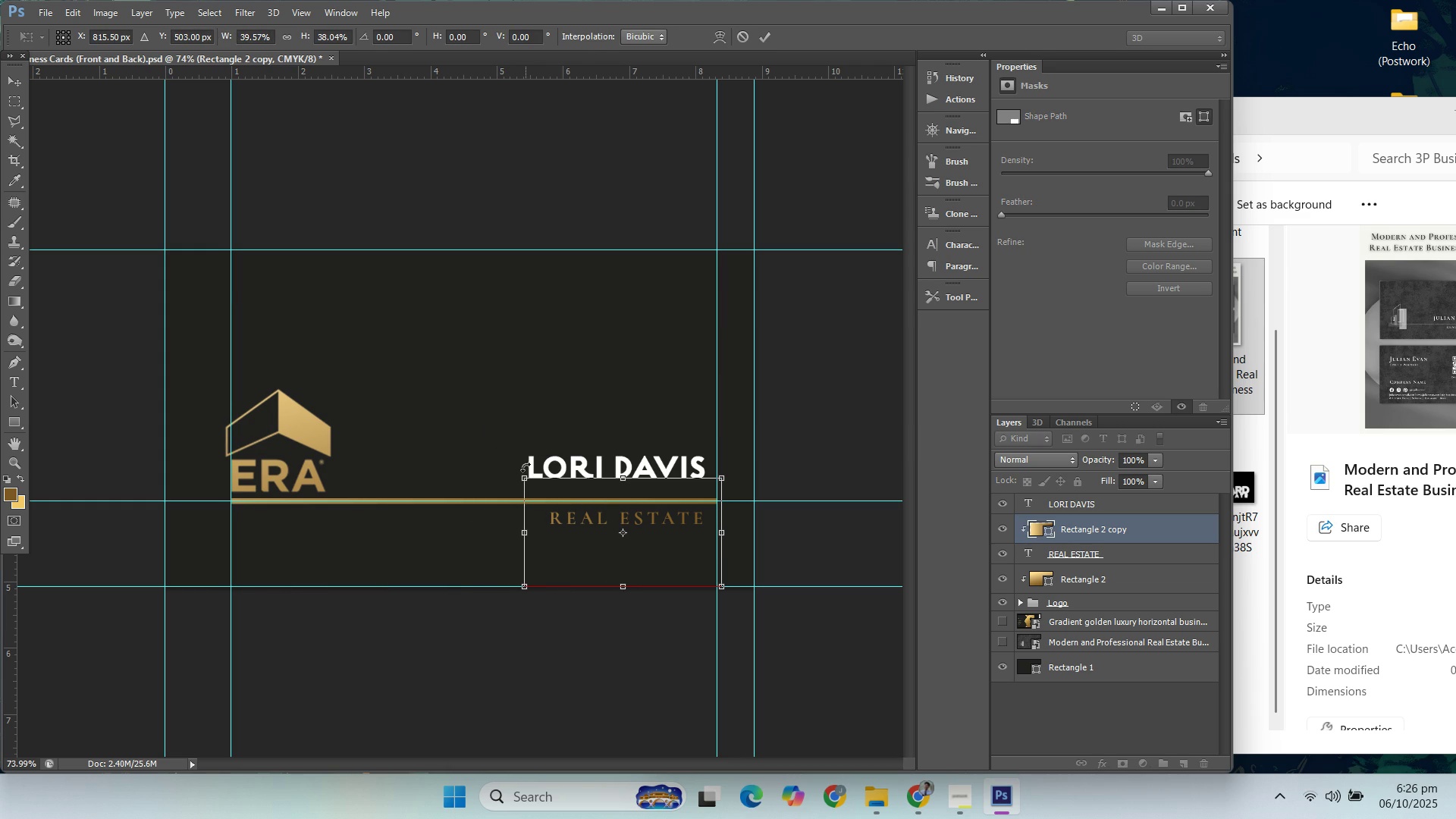 
key(Shift+ShiftLeft)
 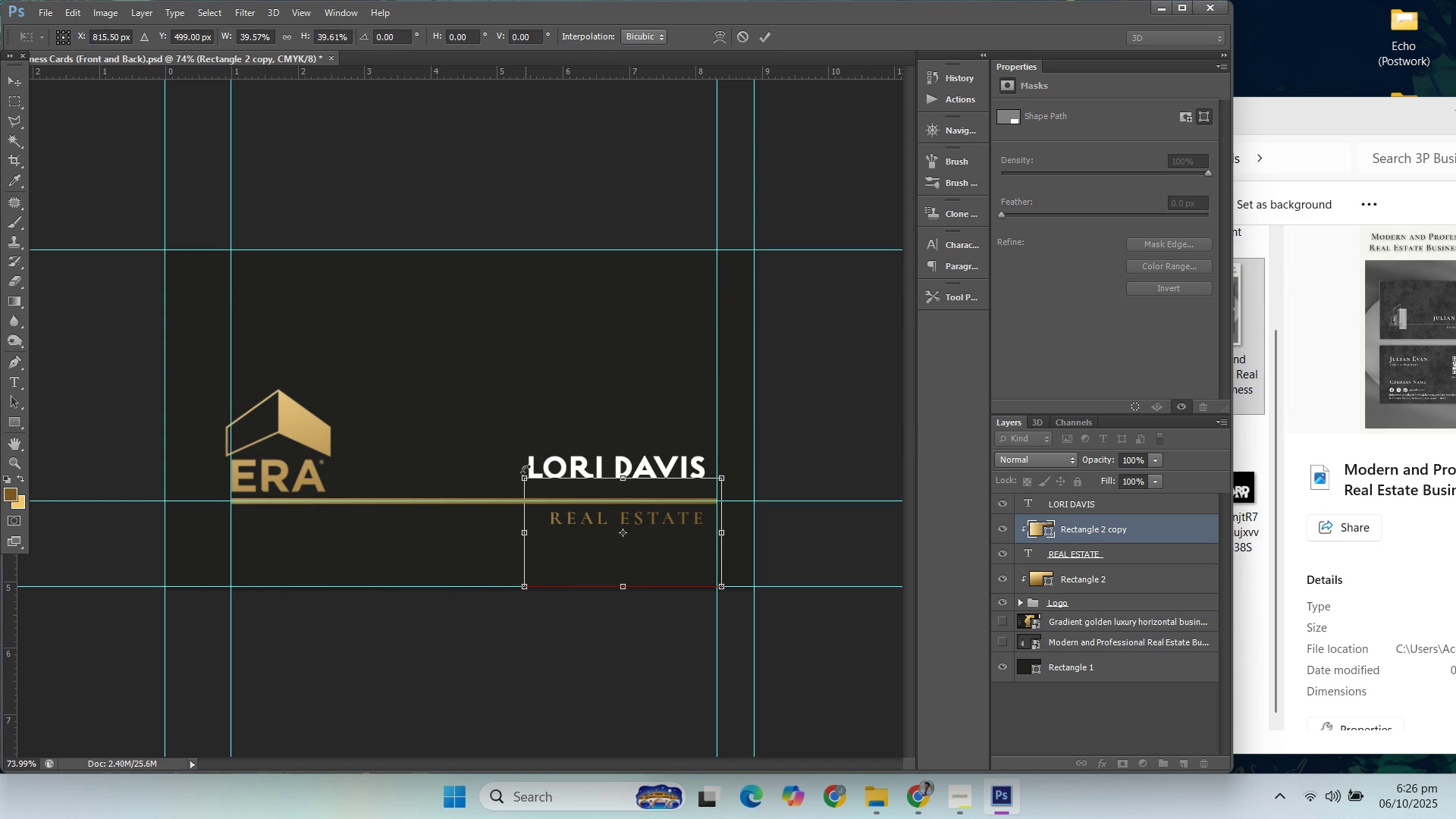 
key(Control+ControlLeft)
 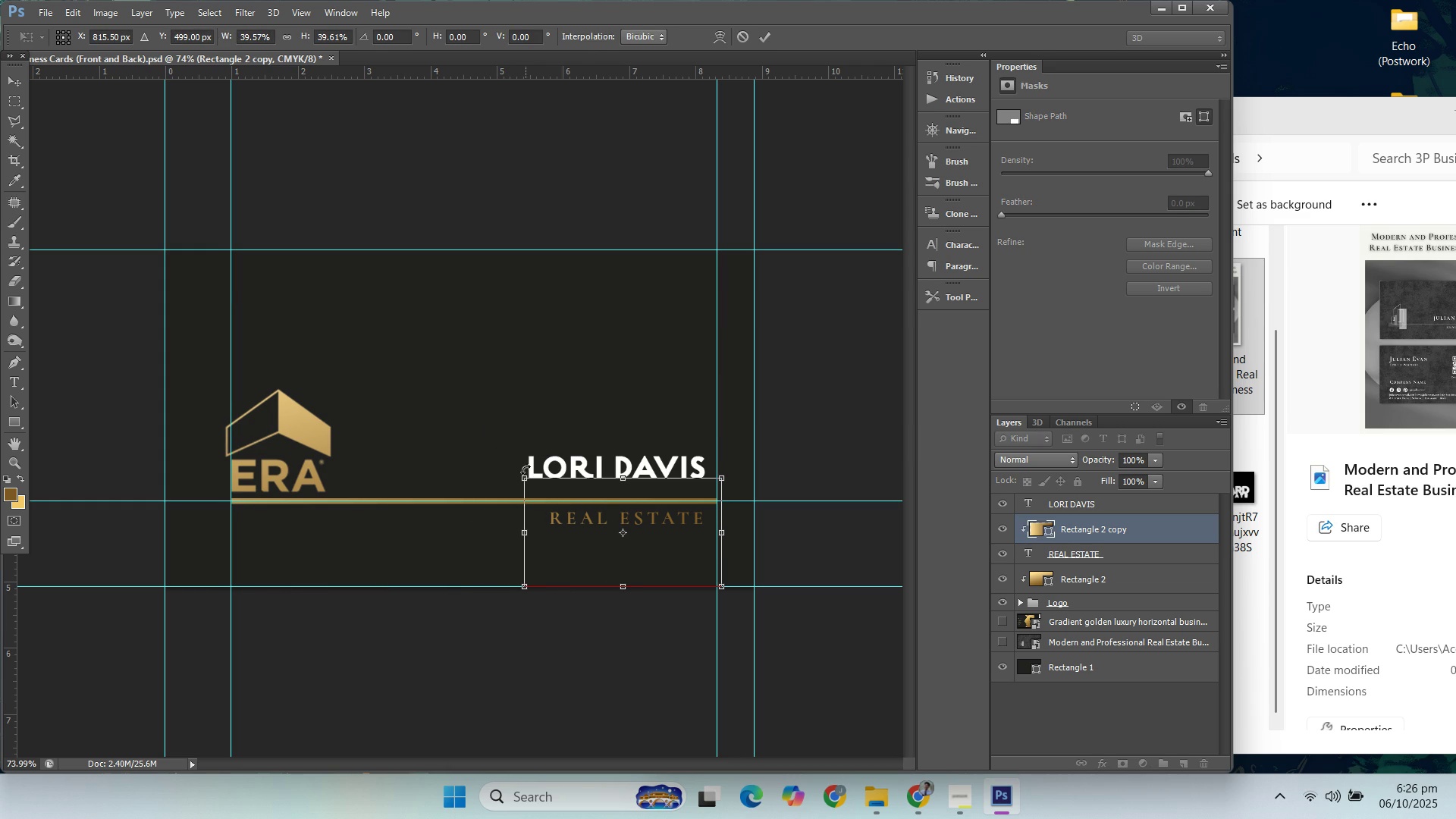 
key(Control+Z)